 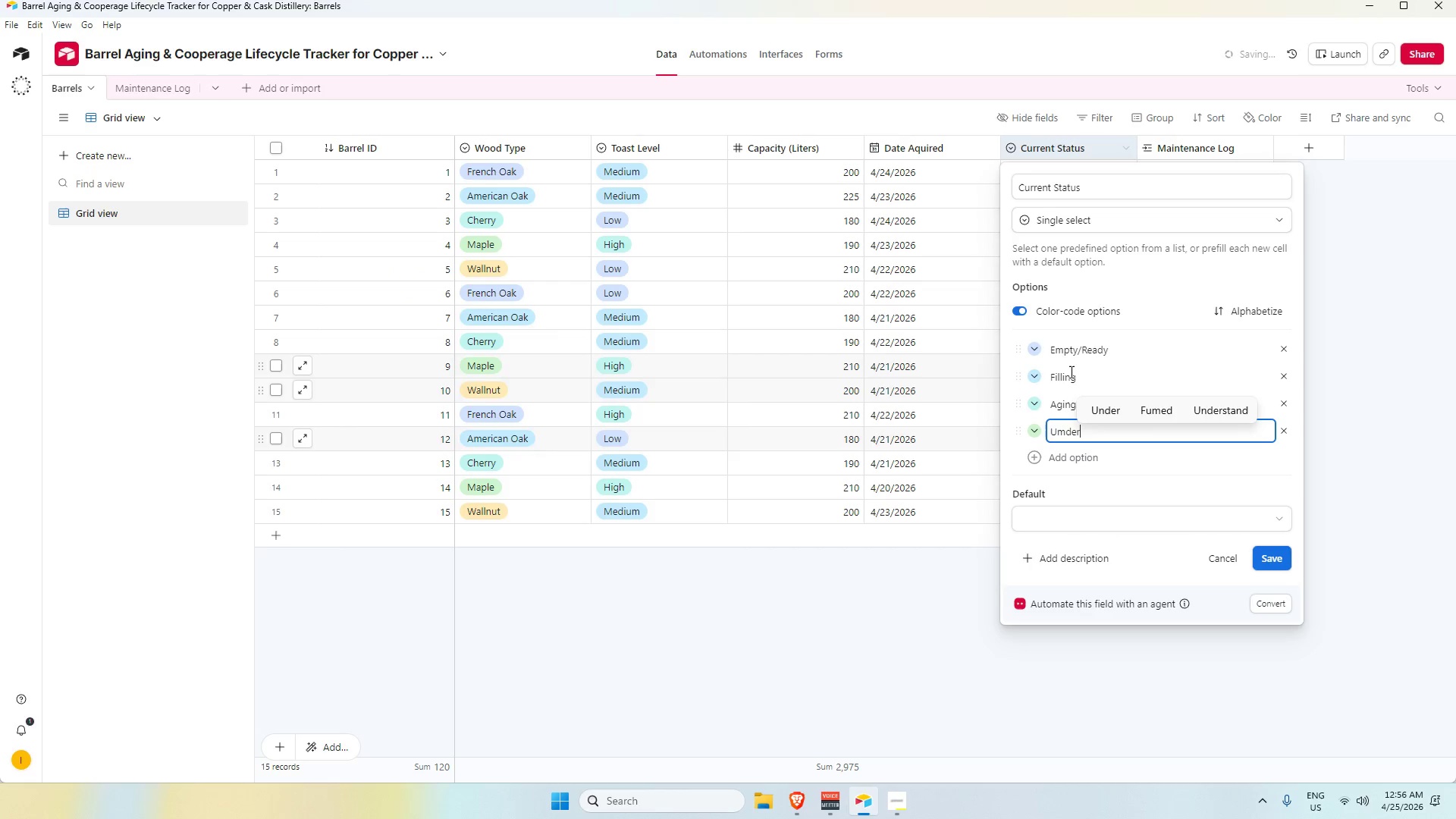 
hold_key(key=ShiftLeft, duration=0.52)
 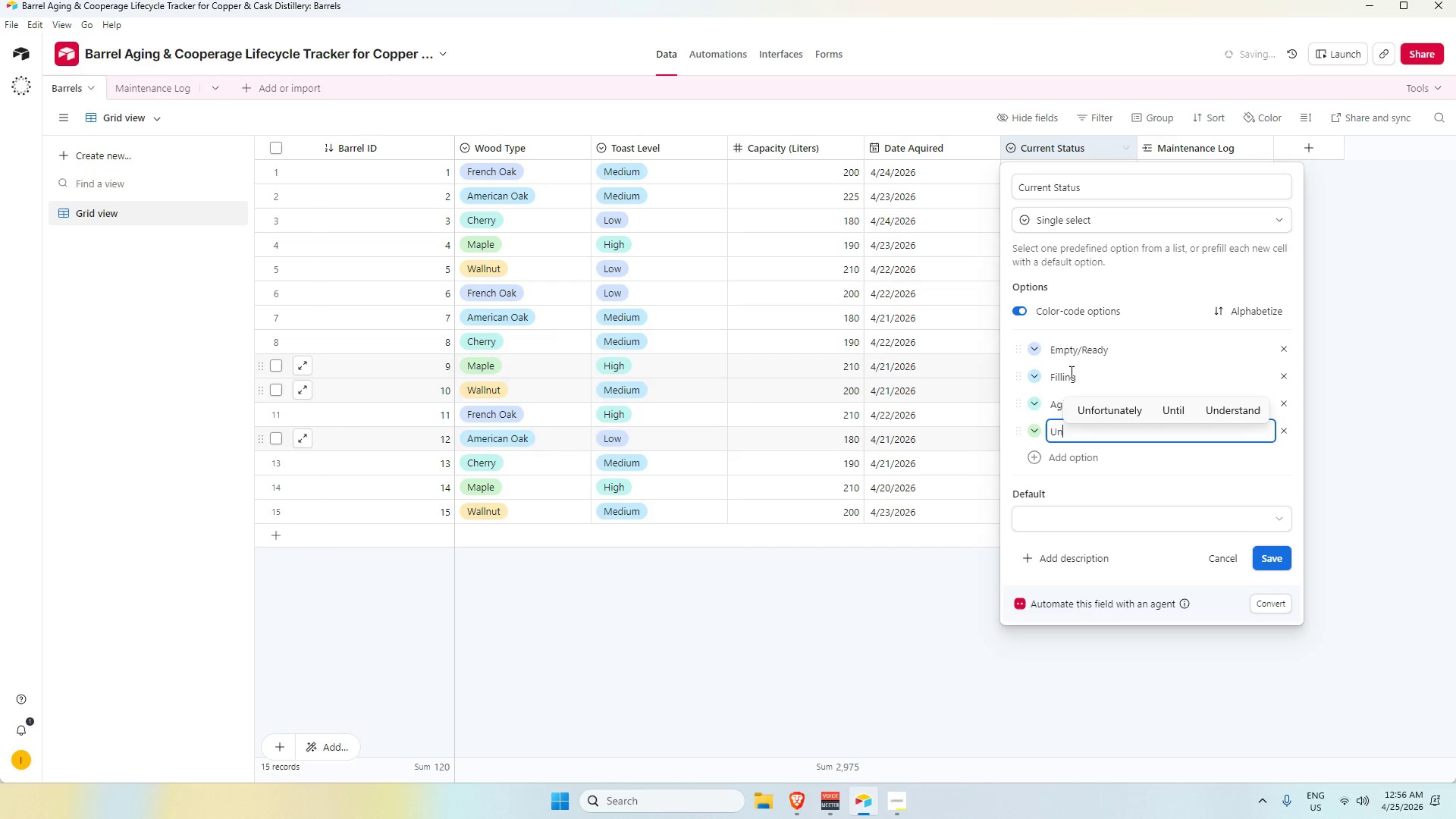 
hold_key(key=ShiftLeft, duration=0.94)
 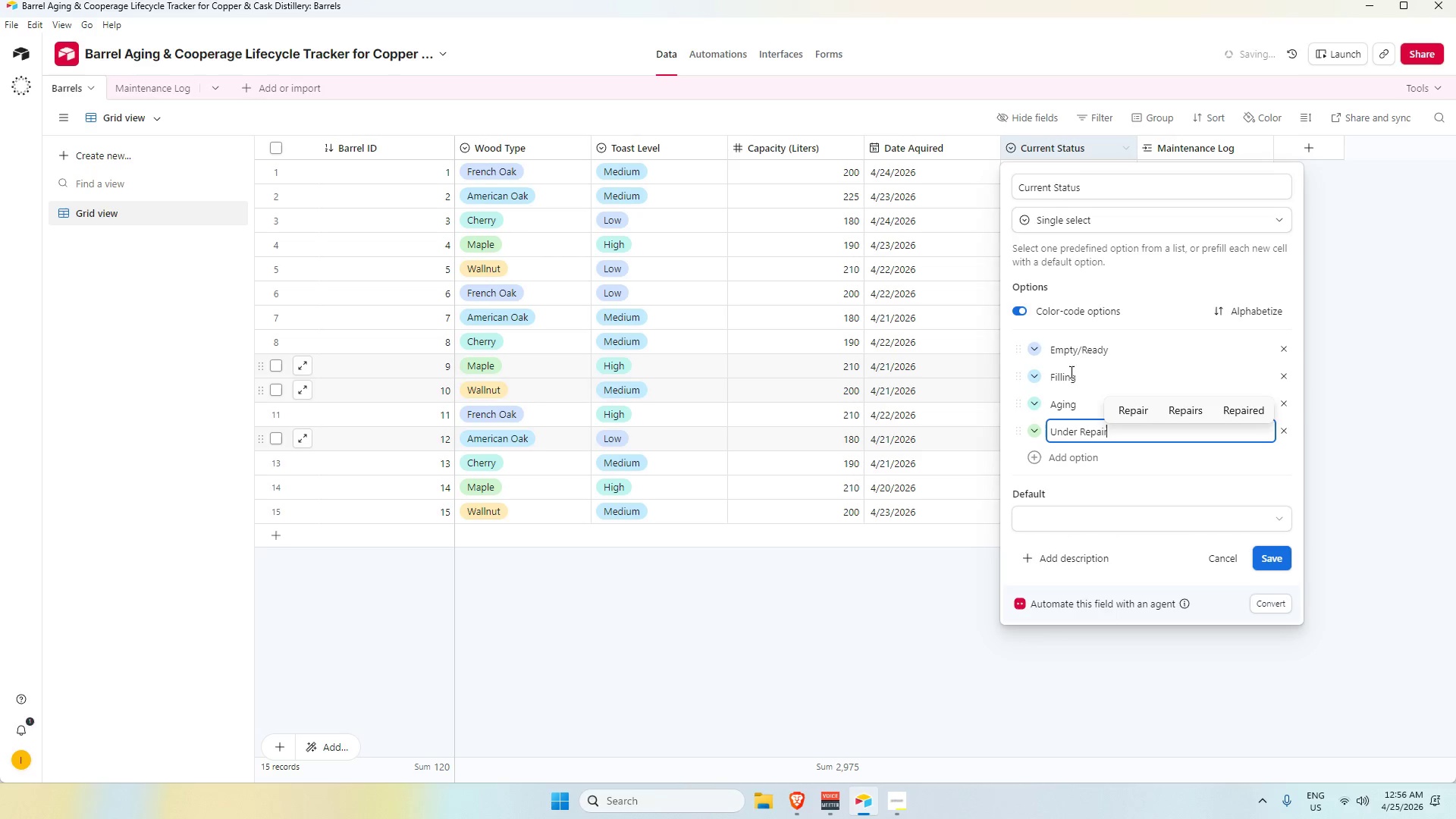 
key(Enter)
 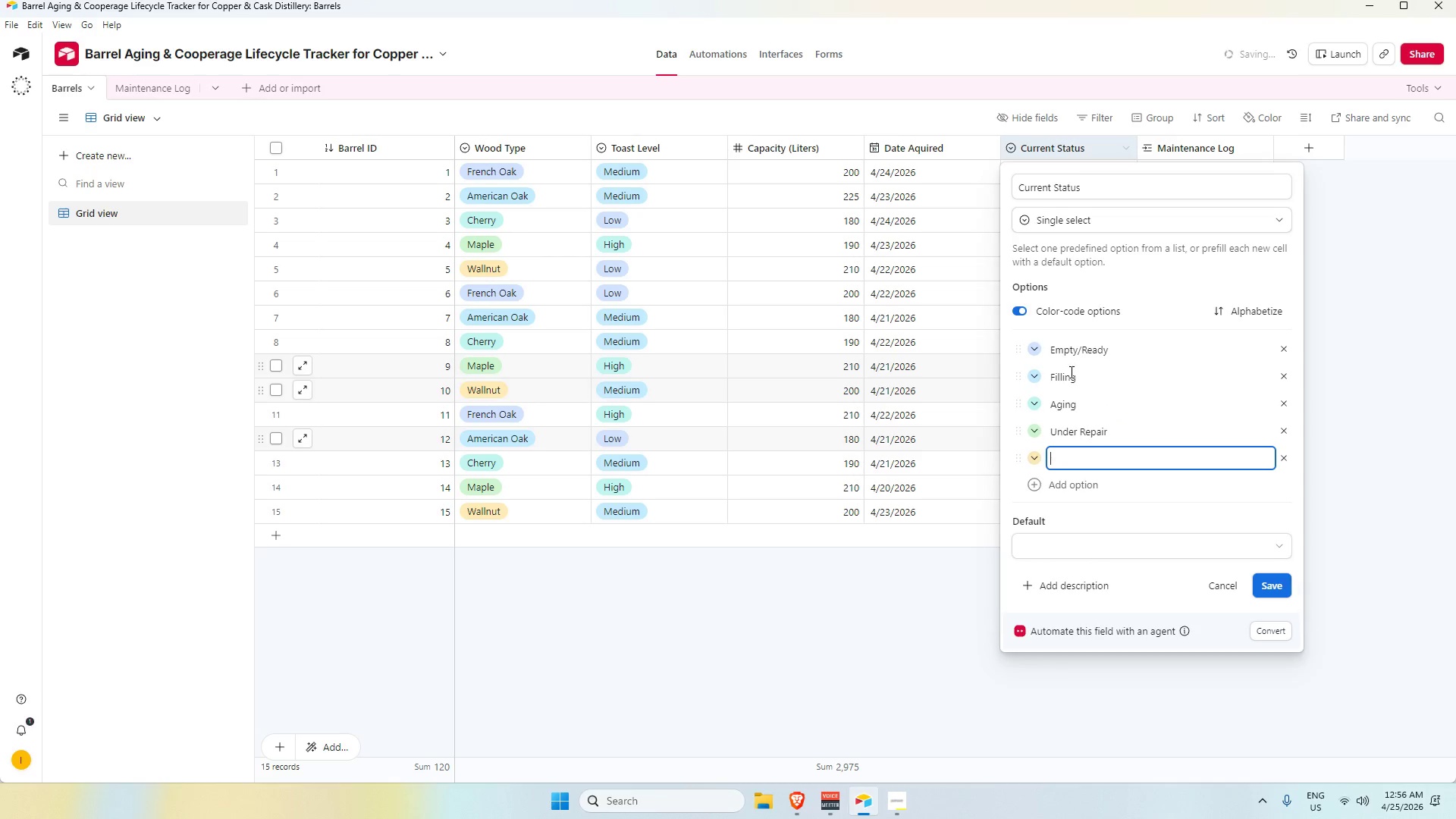 
key(Alt+AltLeft)
 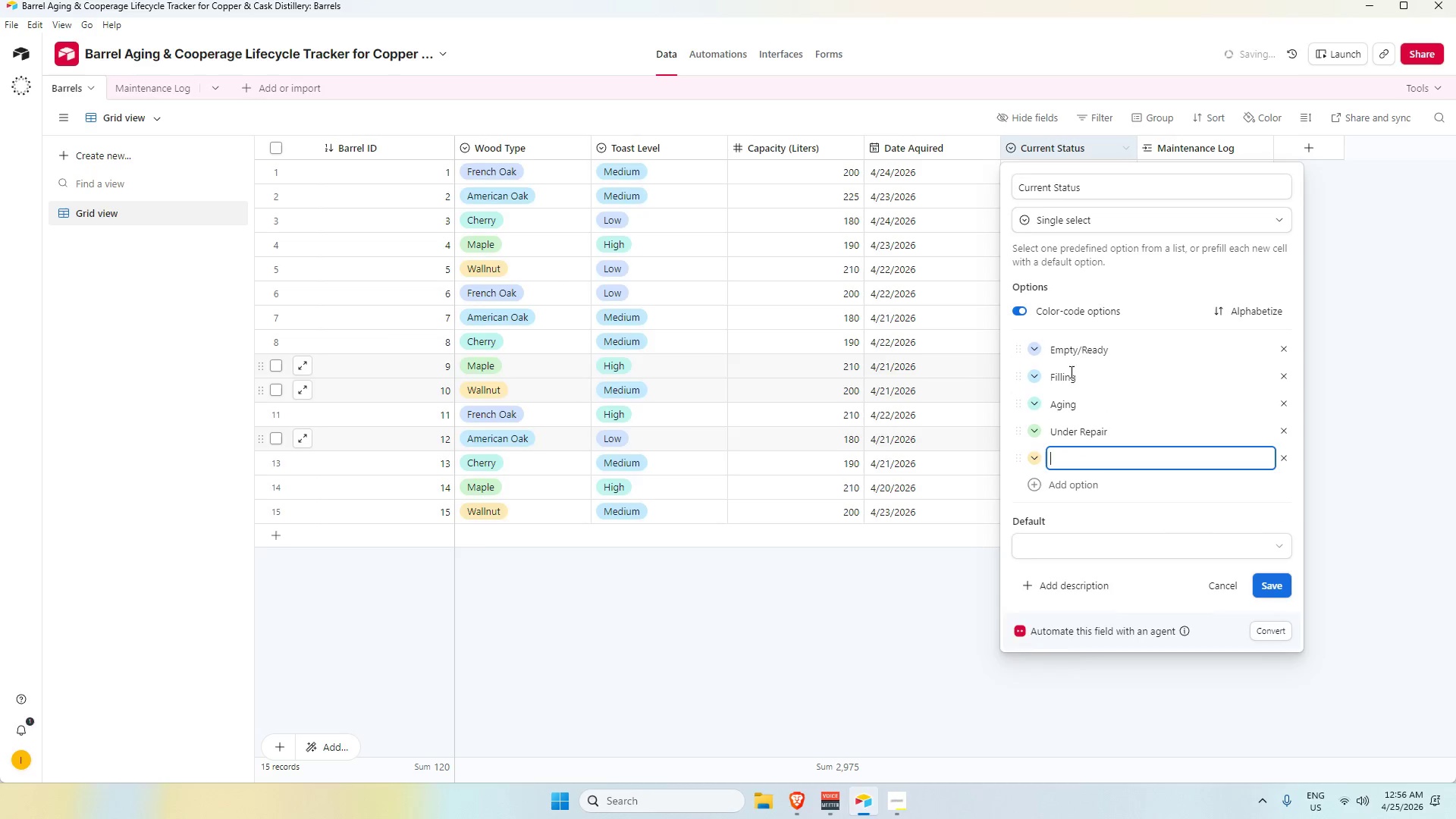 
key(Alt+Tab)